 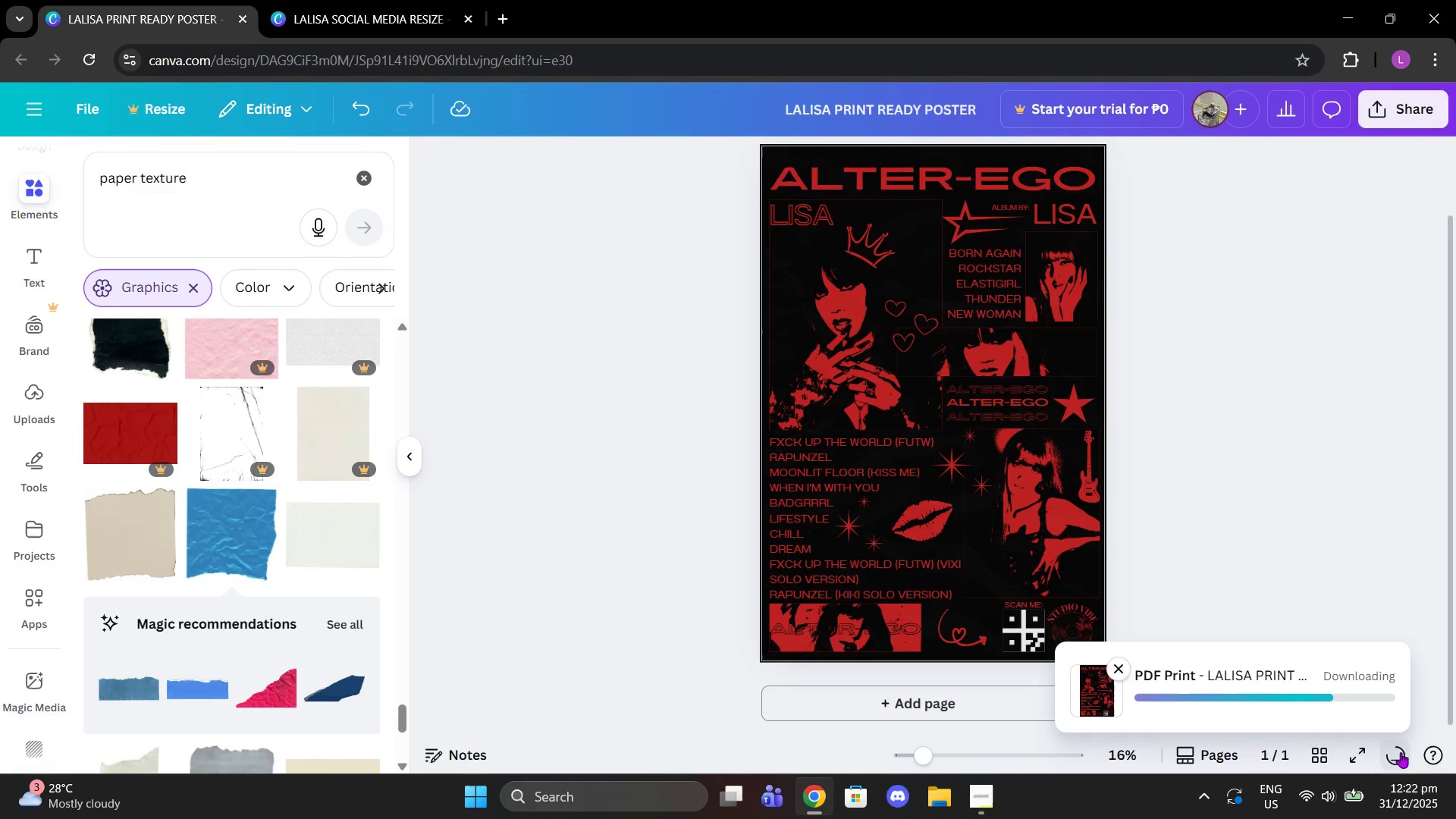 
left_click([344, 0])
 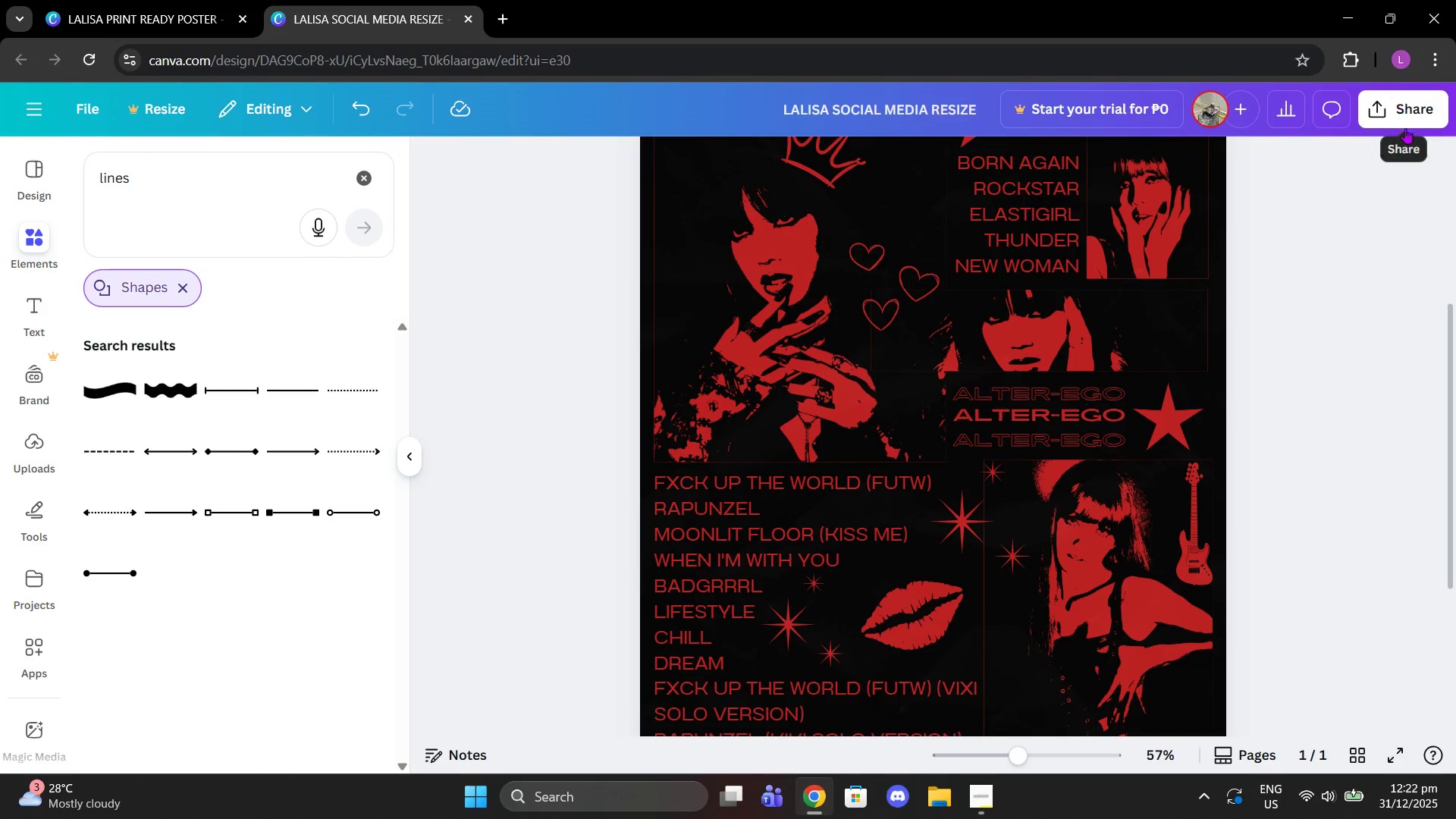 
scroll: coordinate [1436, 316], scroll_direction: up, amount: 6.0
 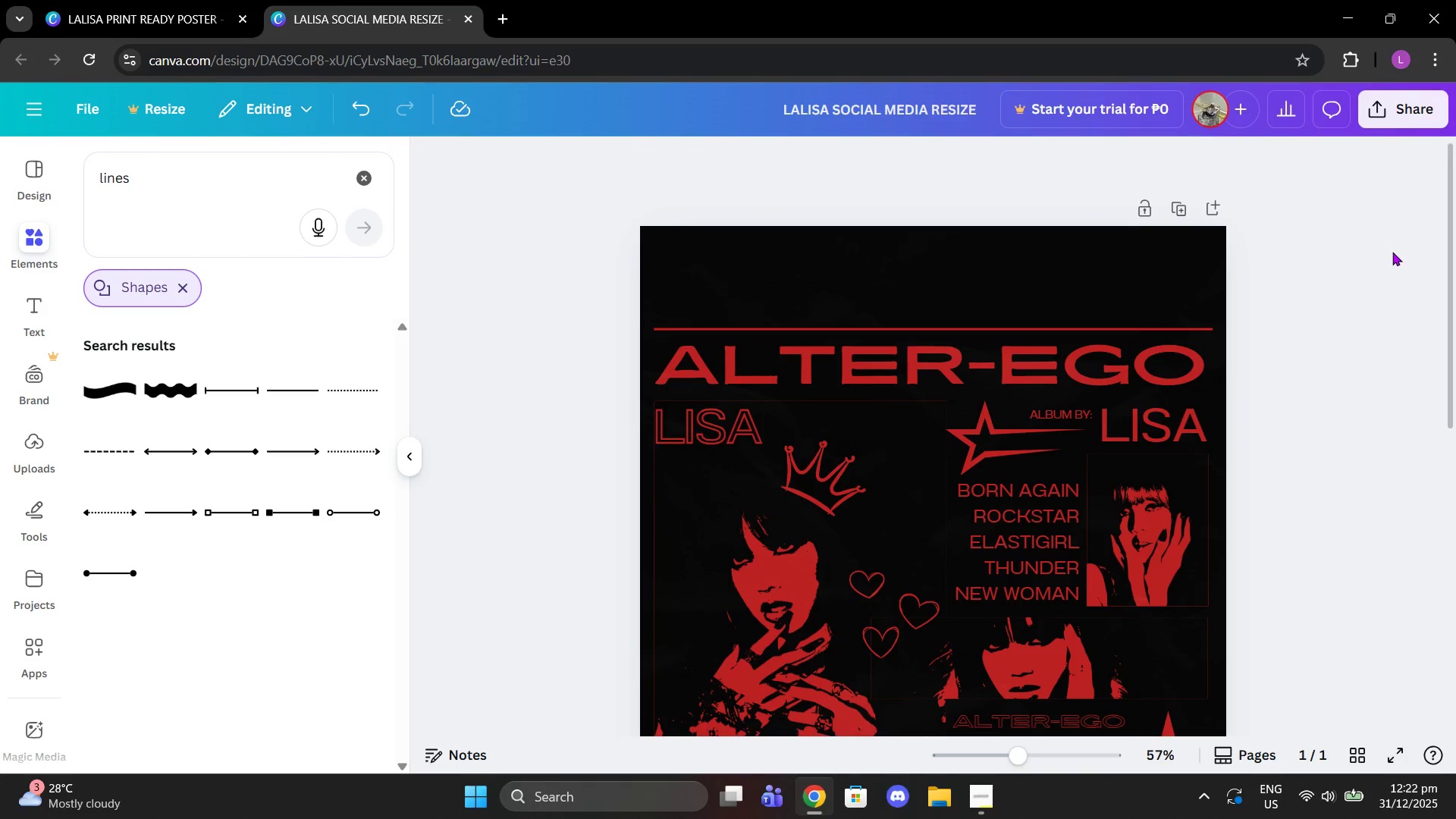 
scroll: coordinate [1392, 252], scroll_direction: down, amount: 10.0
 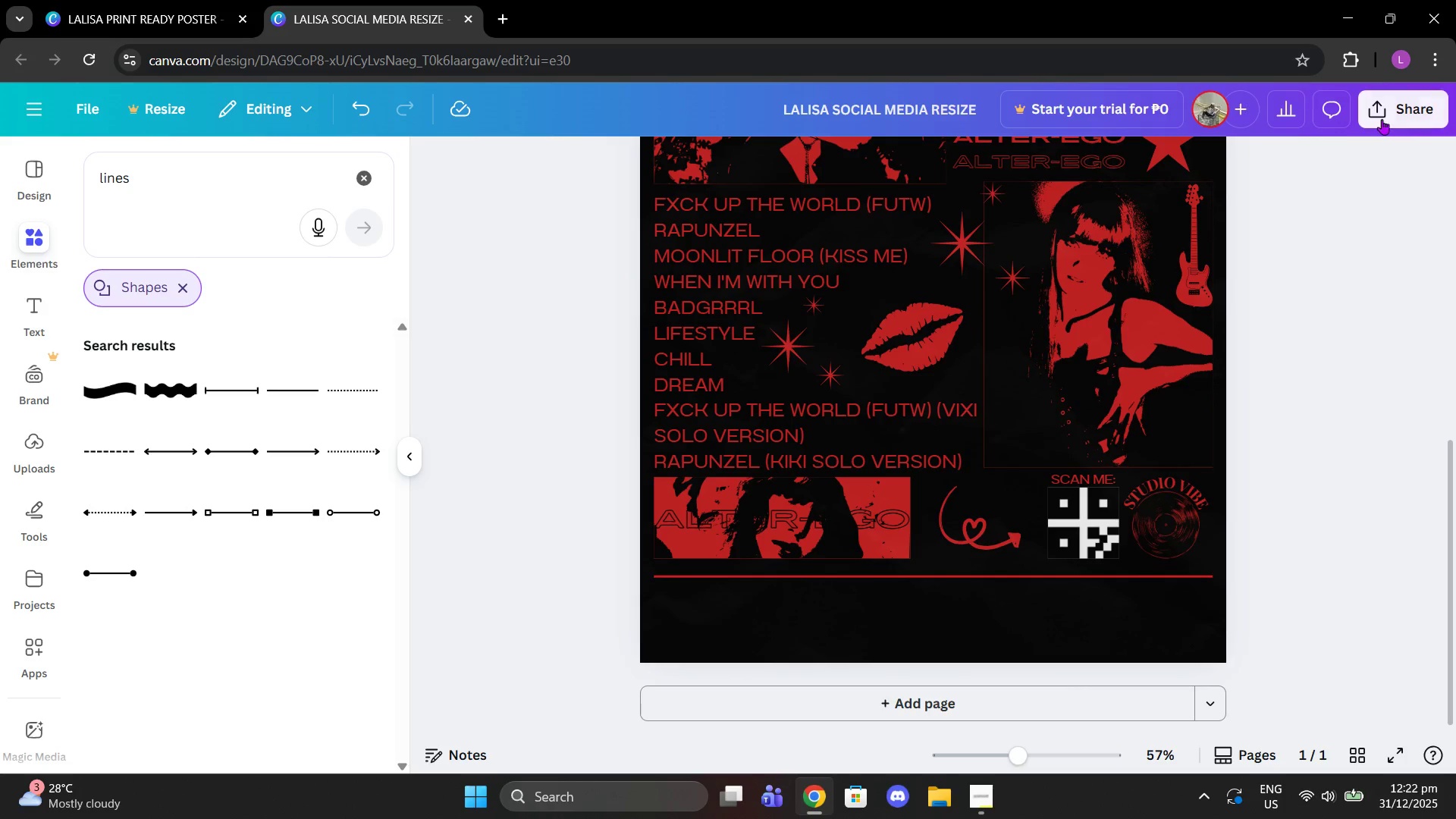 
left_click([1382, 119])
 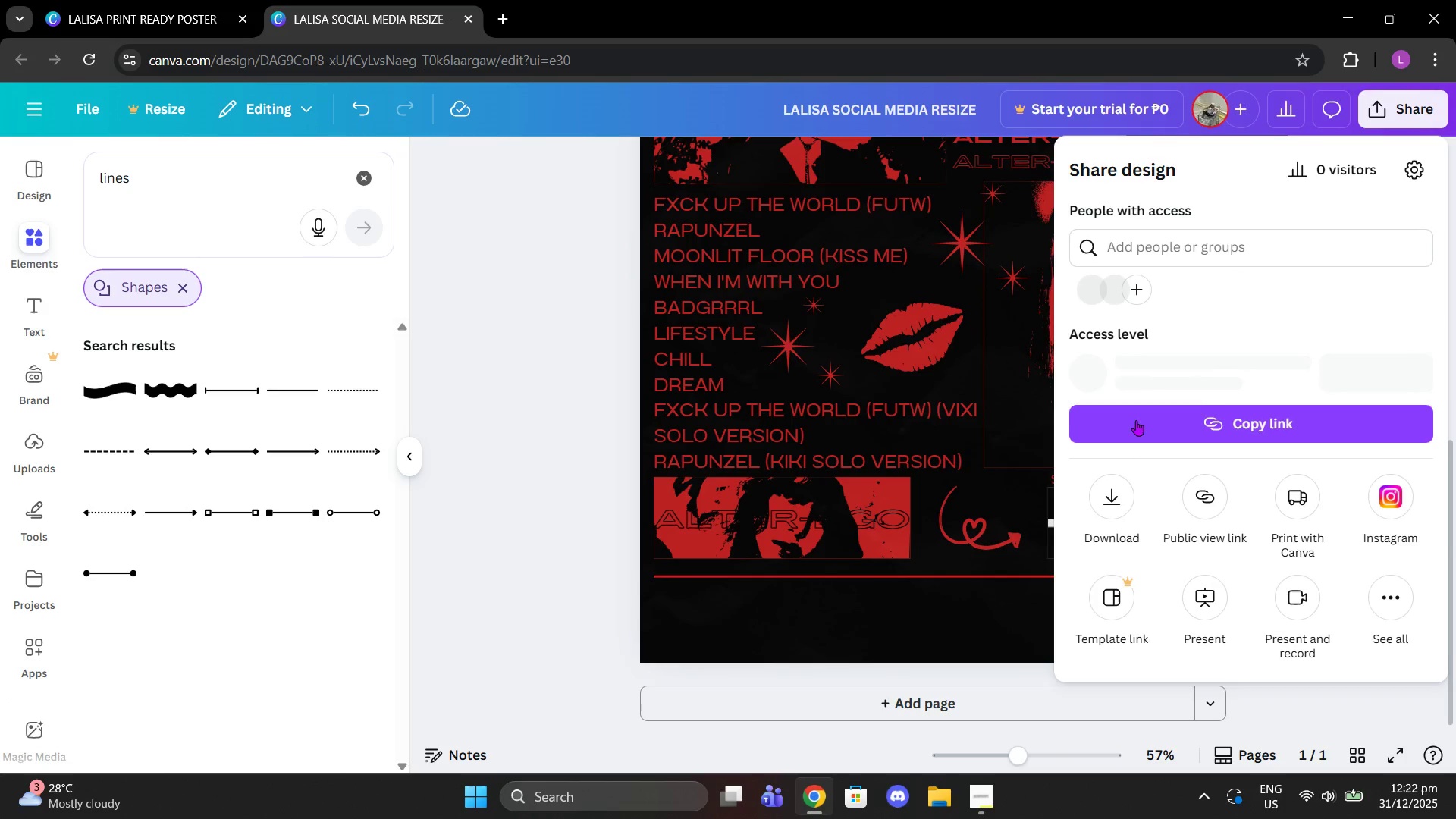 
left_click([1109, 499])
 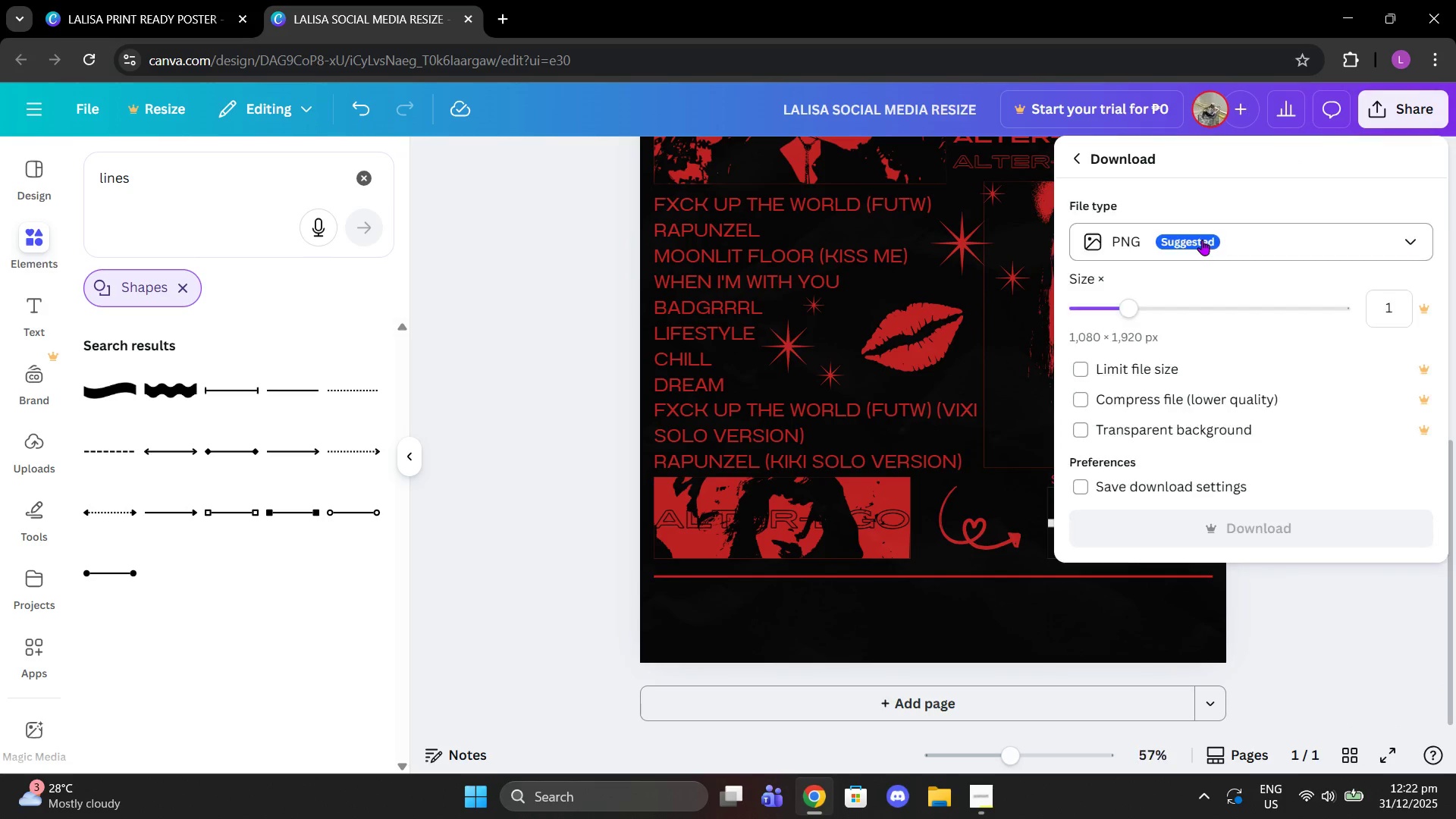 
left_click([1202, 240])
 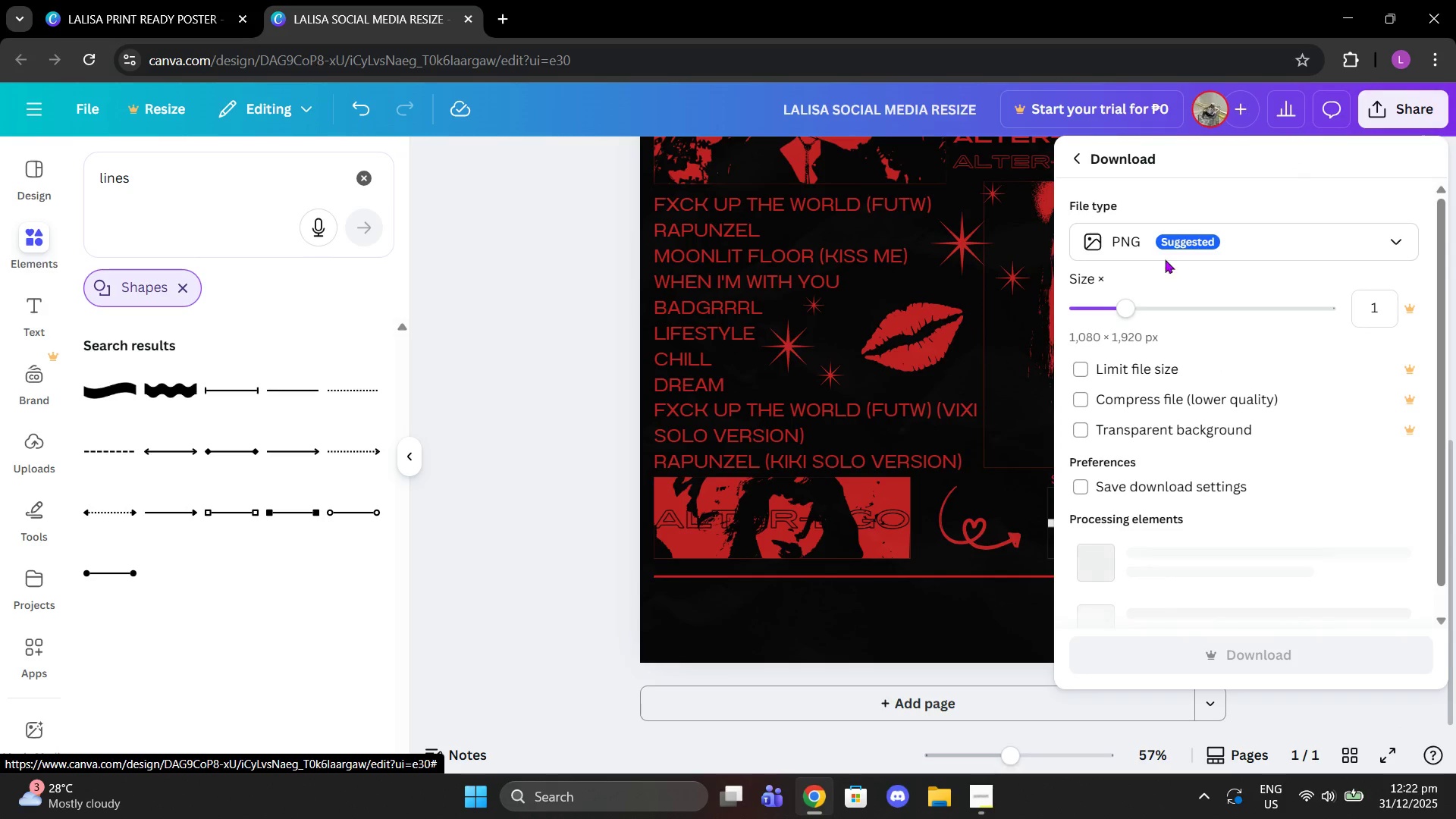 
left_click([1159, 241])
 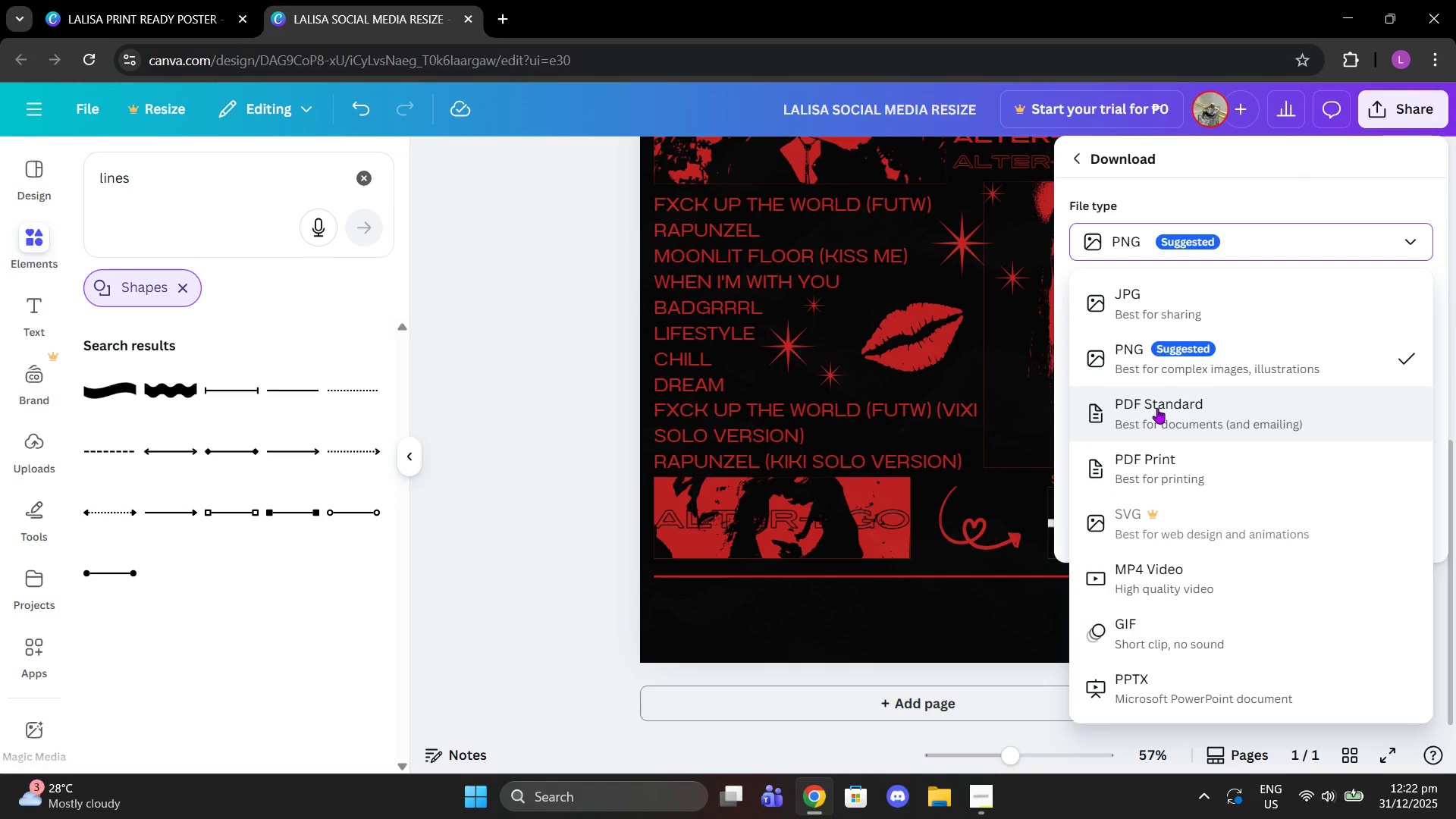 
left_click([1157, 408])
 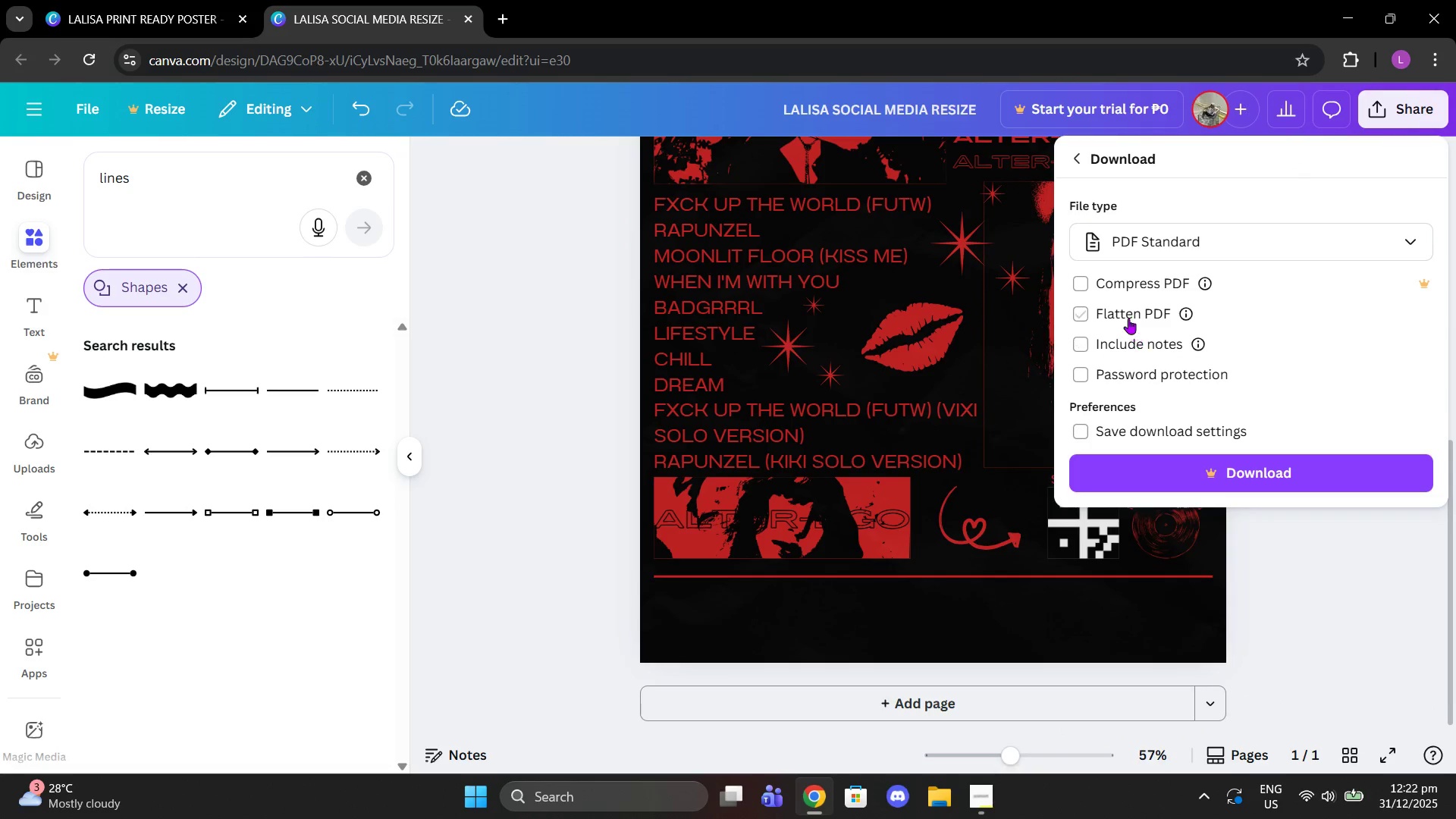 
double_click([1121, 285])
 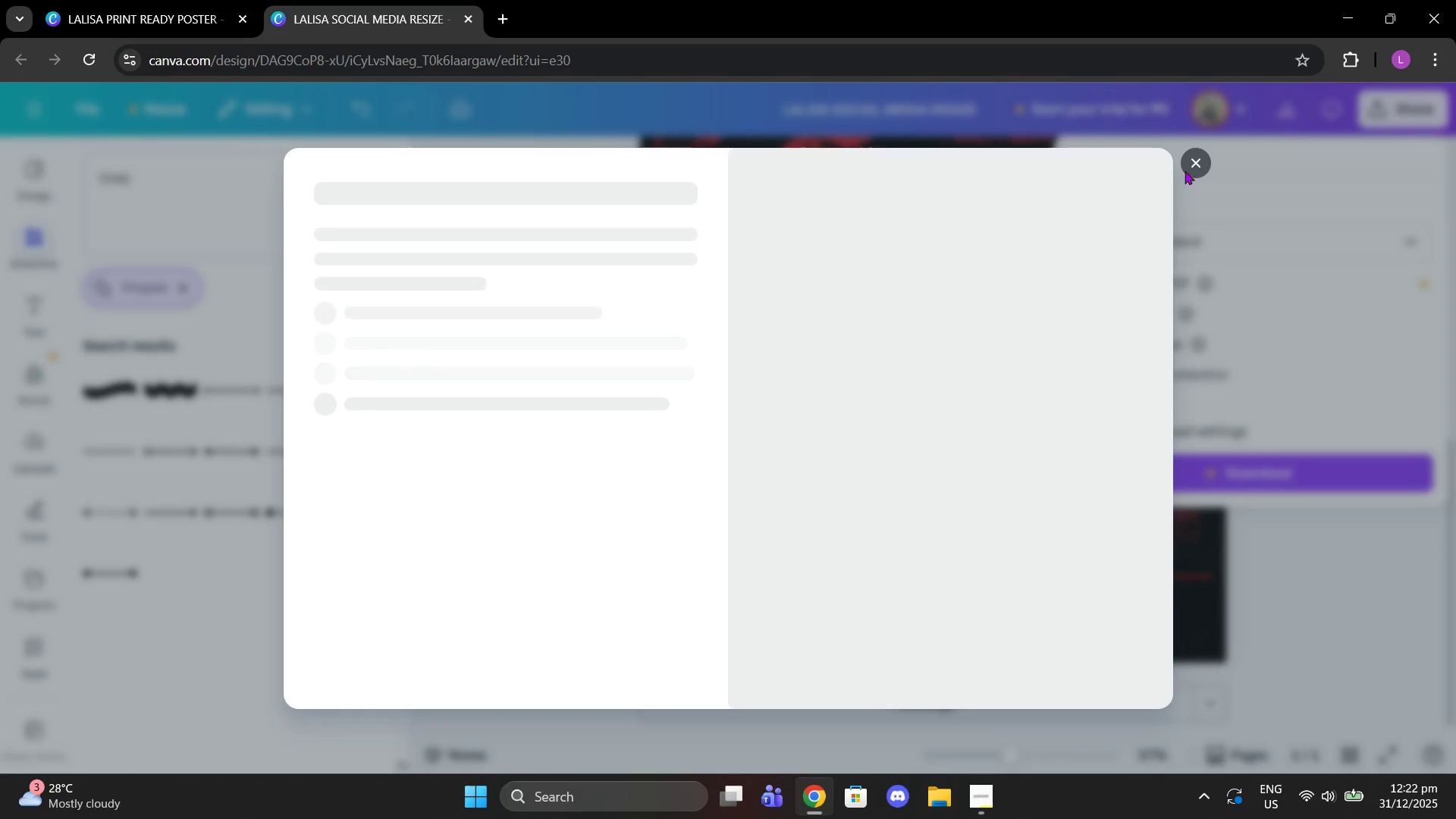 
left_click([1181, 158])
 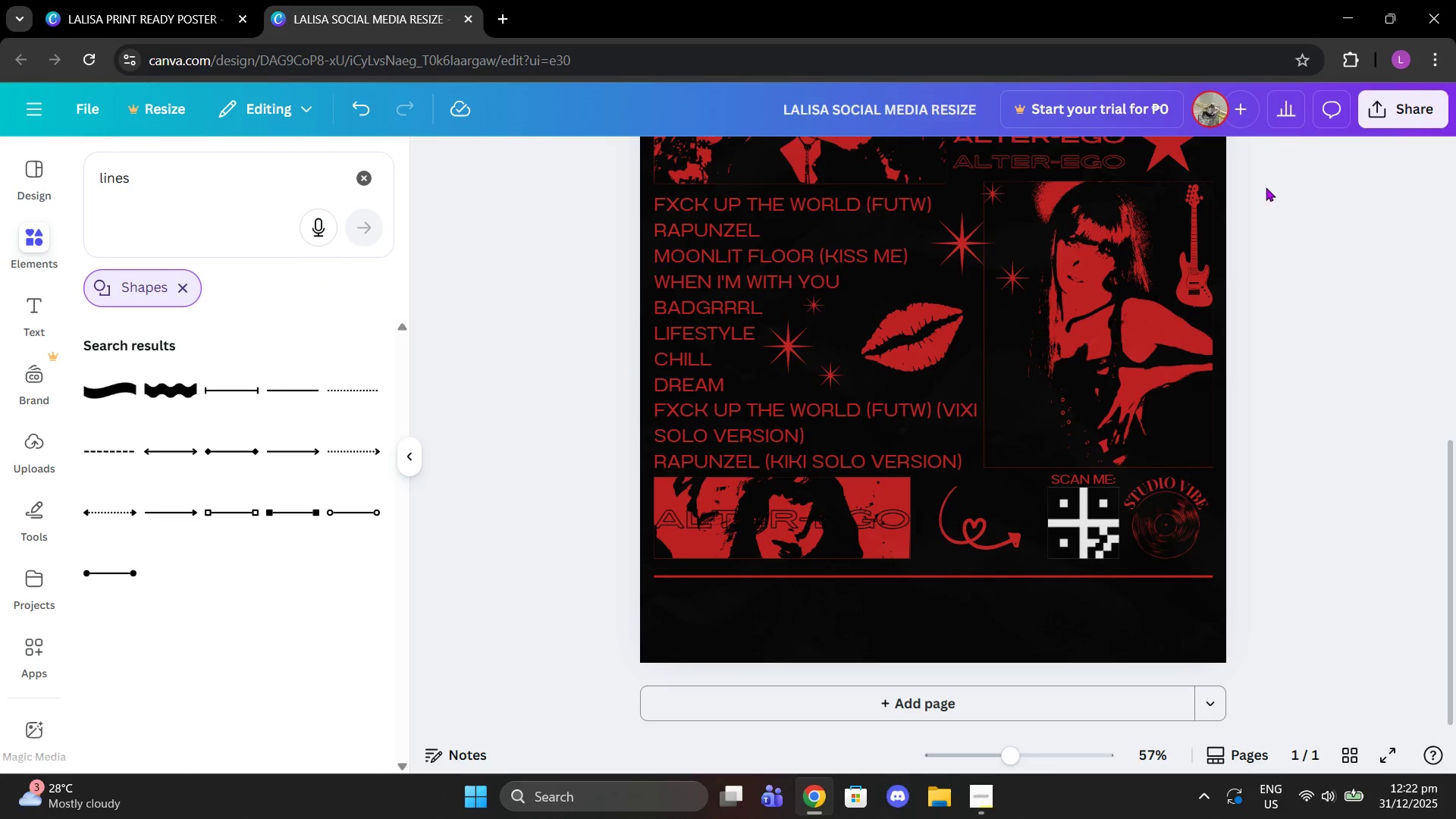 
left_click([1397, 110])
 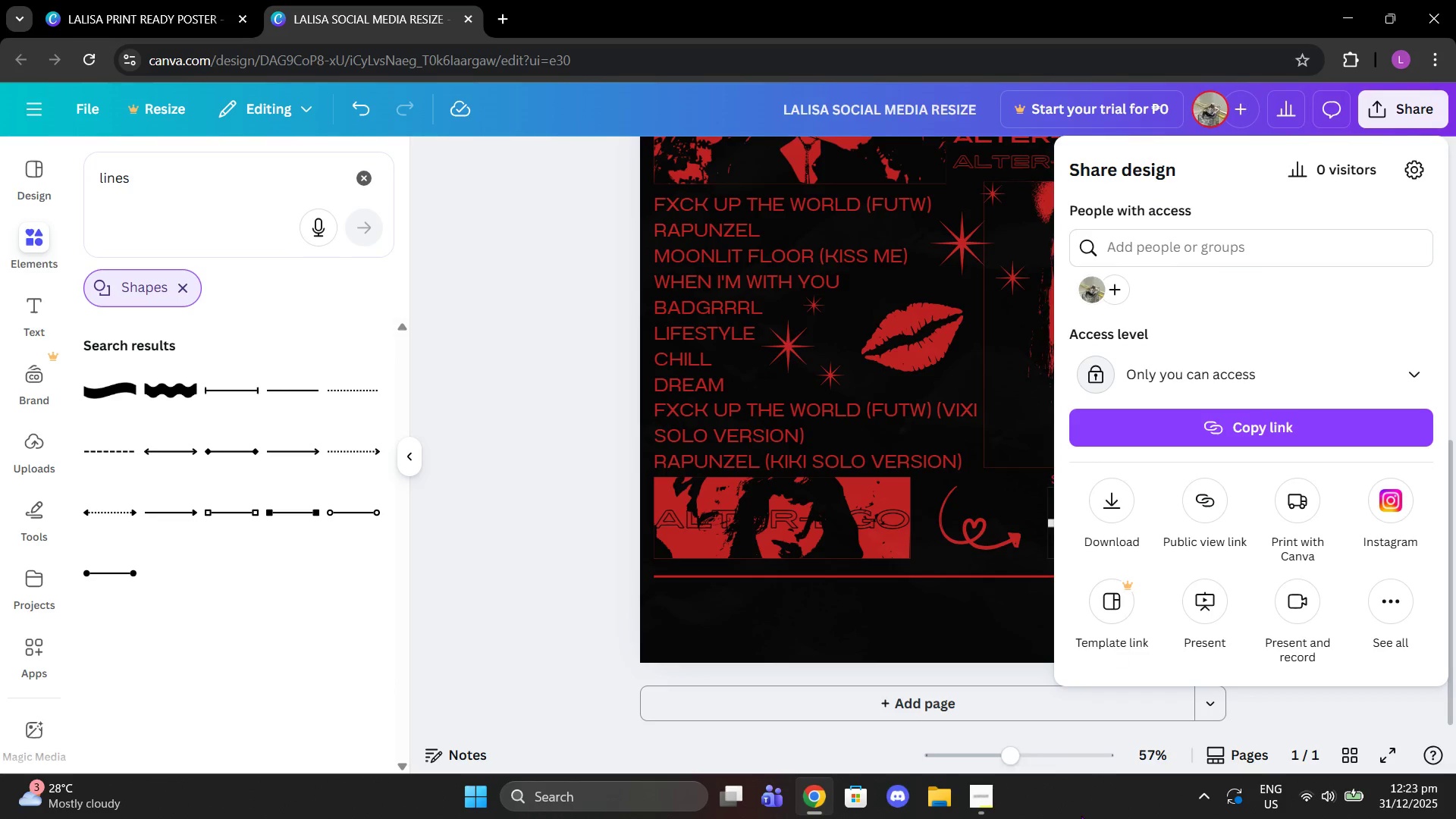 
left_click([972, 801])